 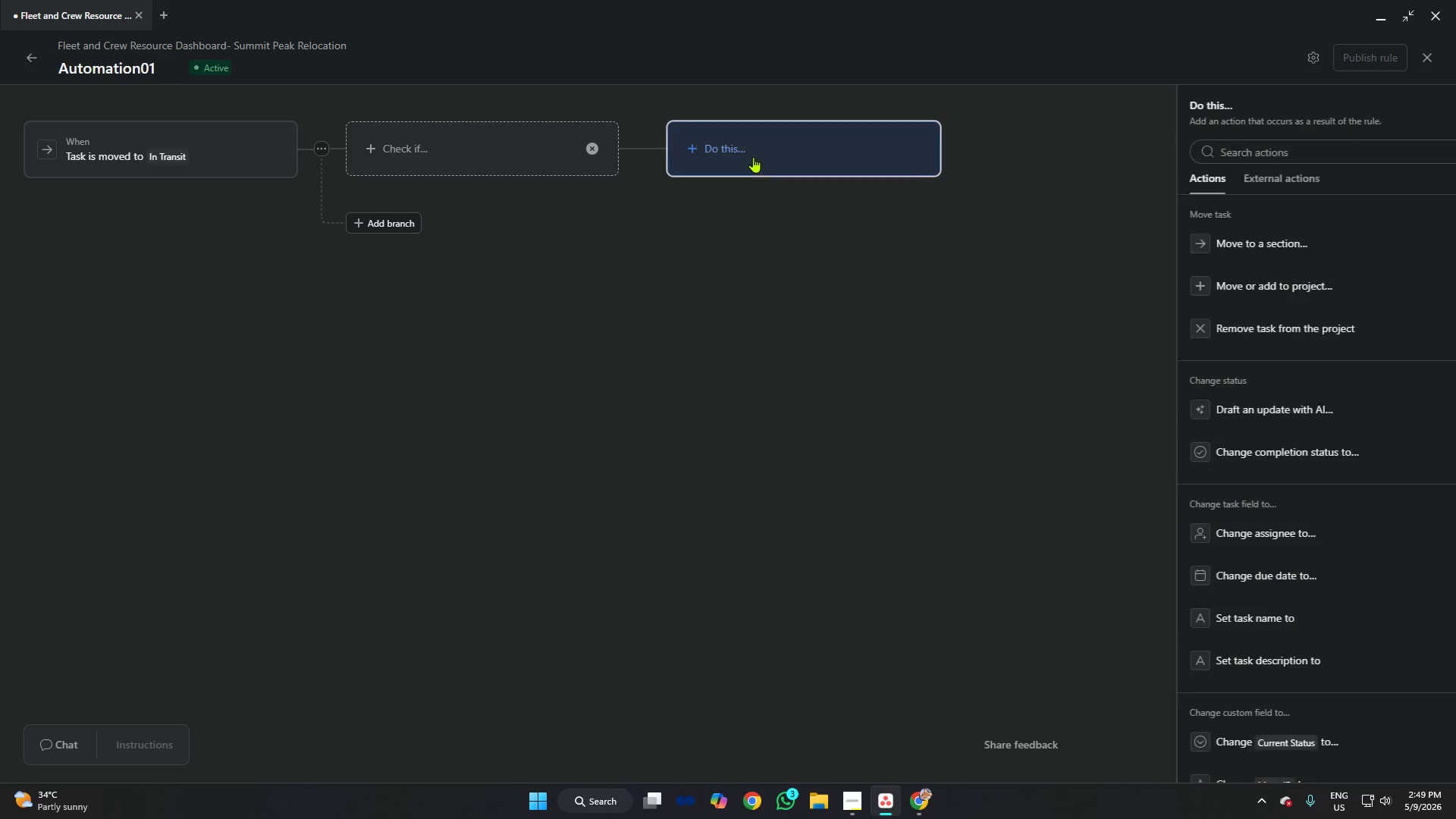 
scroll: coordinate [1205, 434], scroll_direction: down, amount: 11.0
 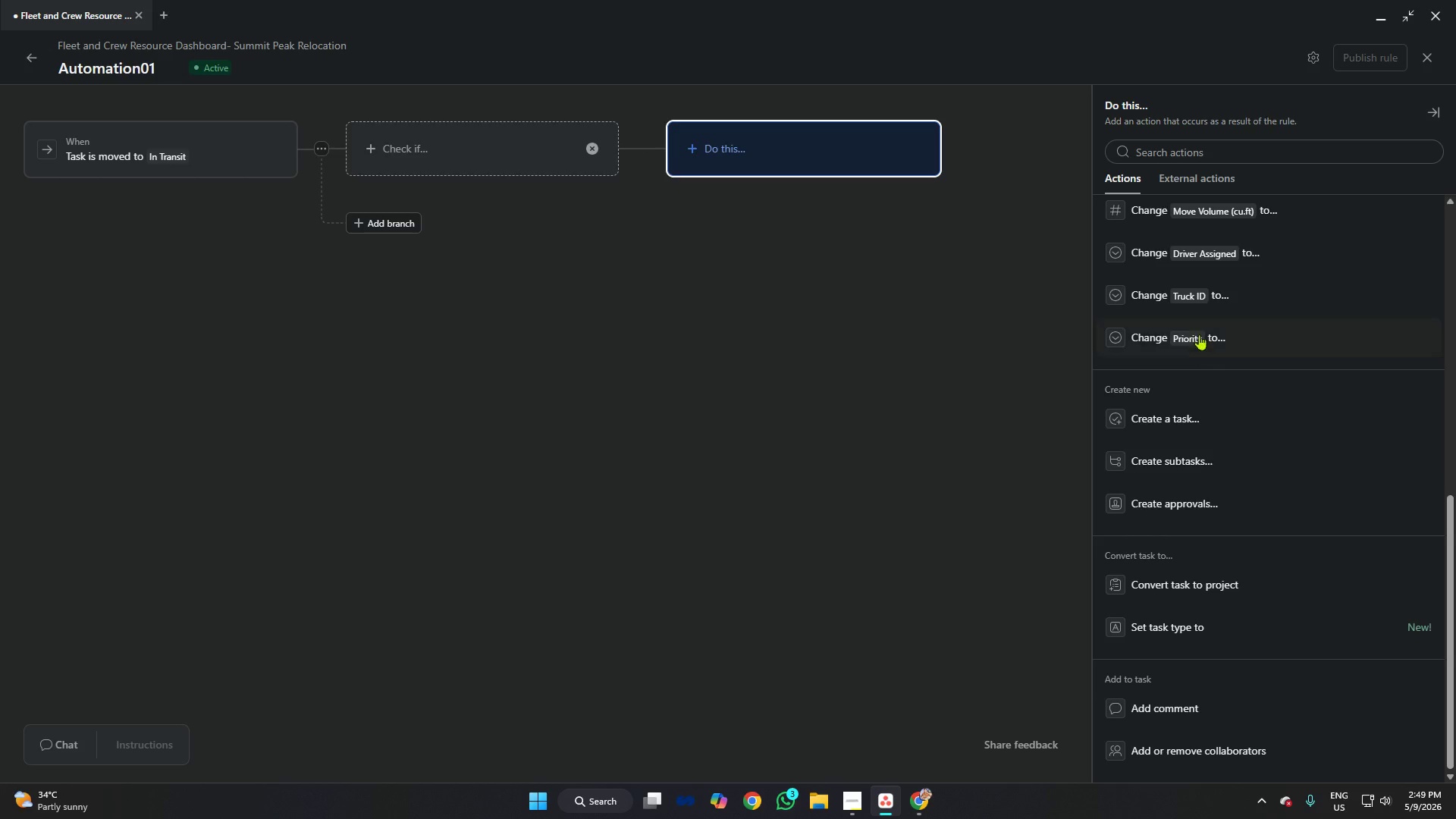 
left_click([1199, 332])
 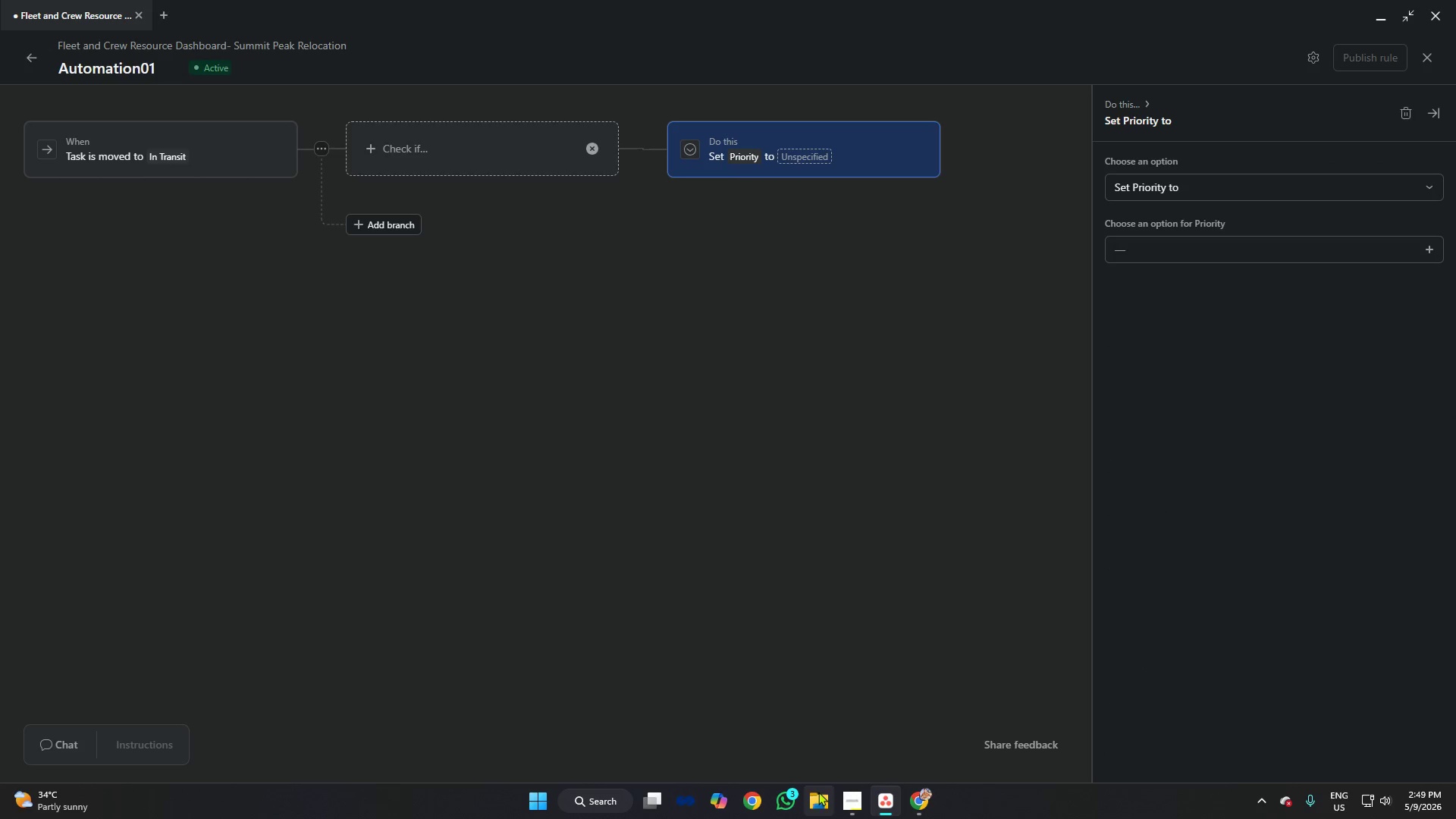 
left_click([851, 795])
 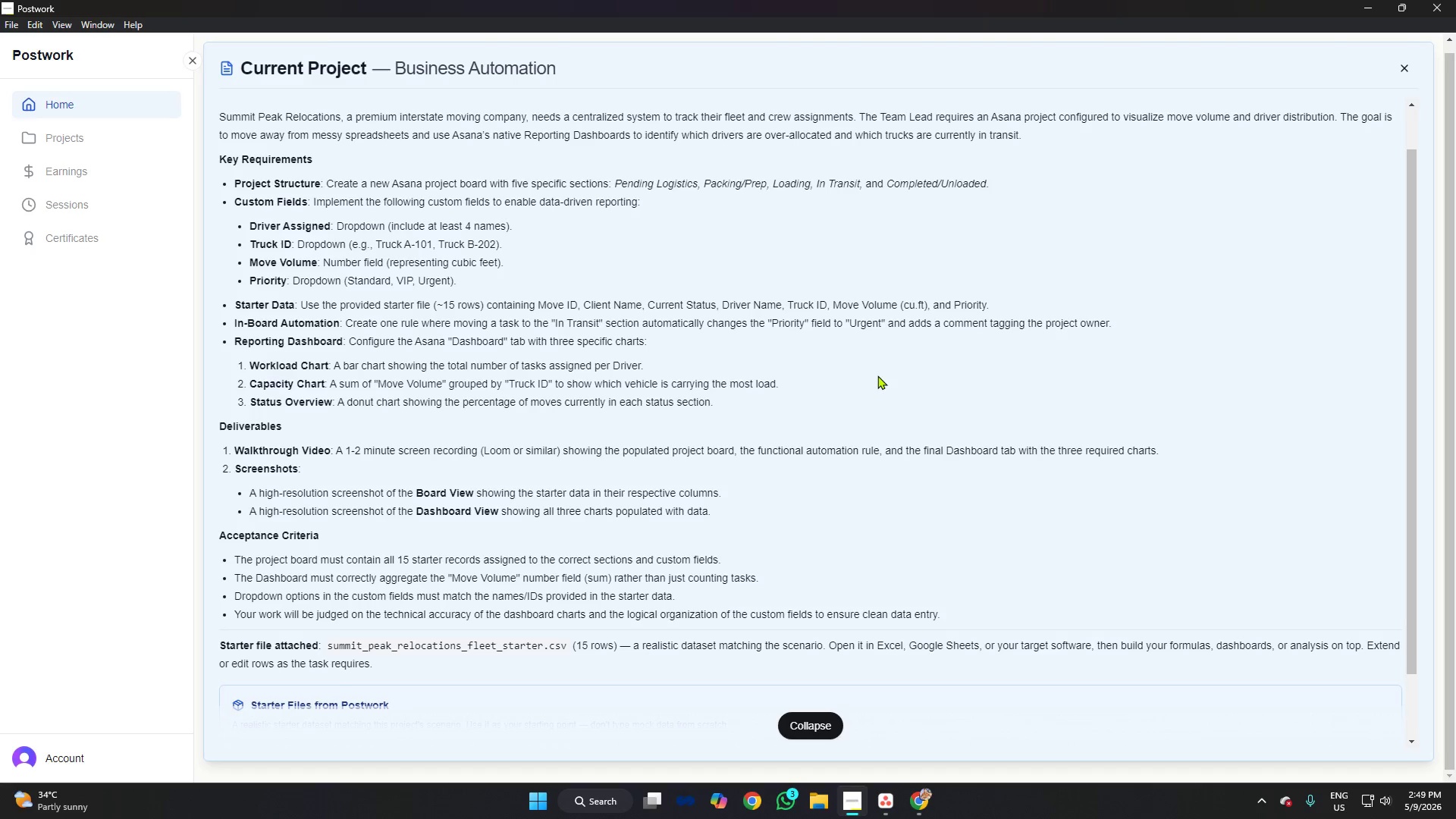 
left_click([888, 797])
 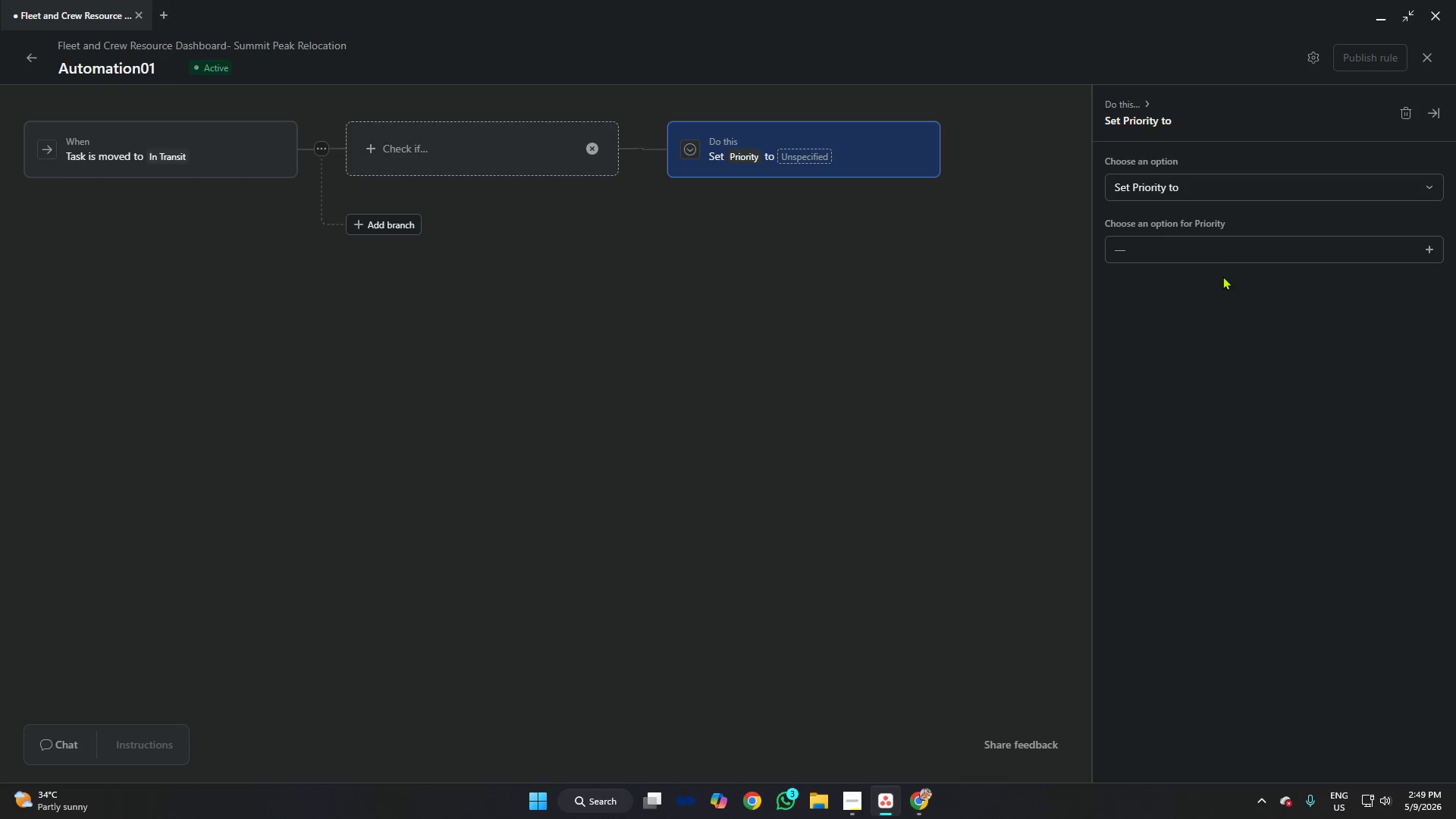 
left_click([1219, 246])
 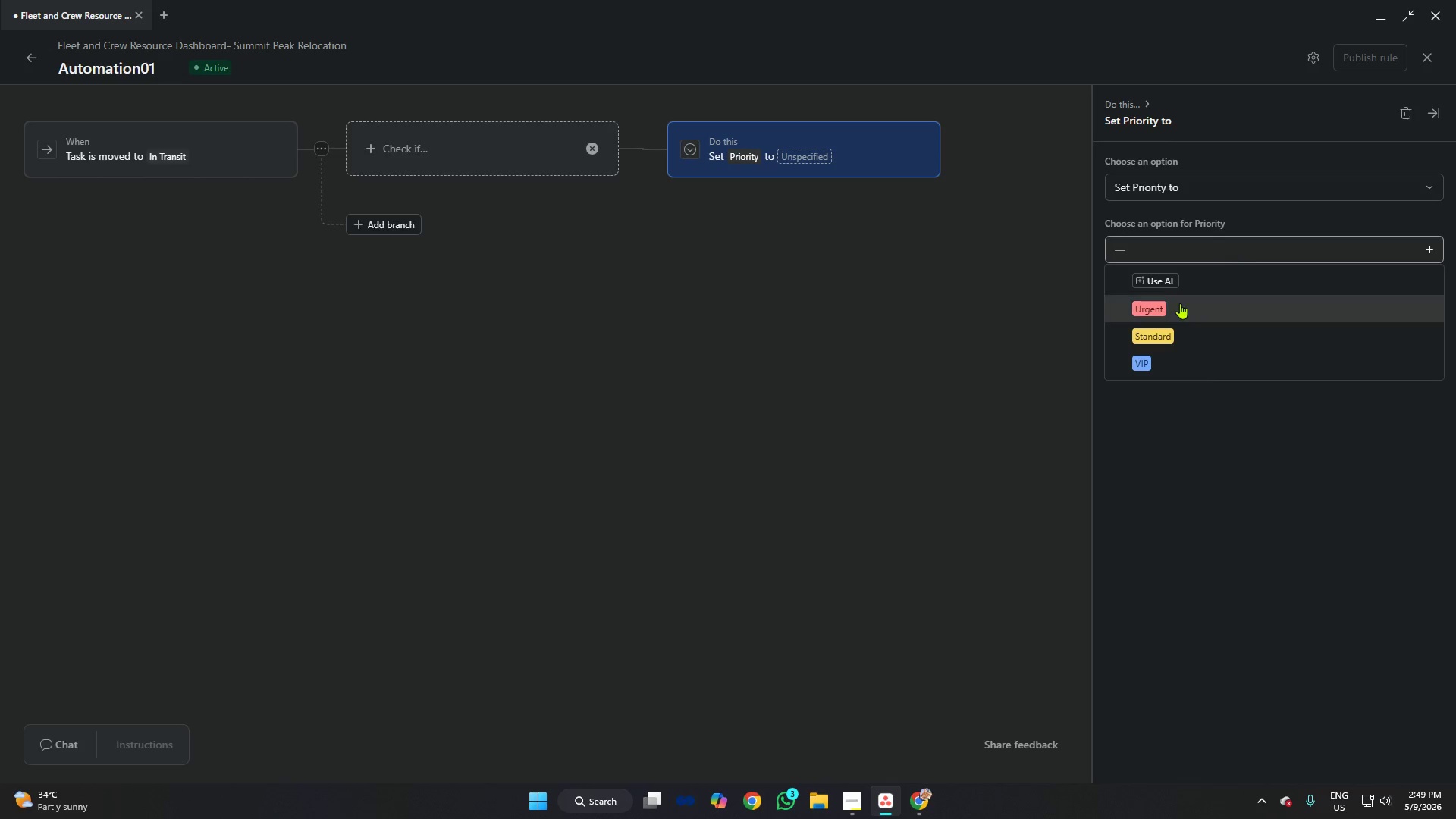 
left_click([1180, 303])
 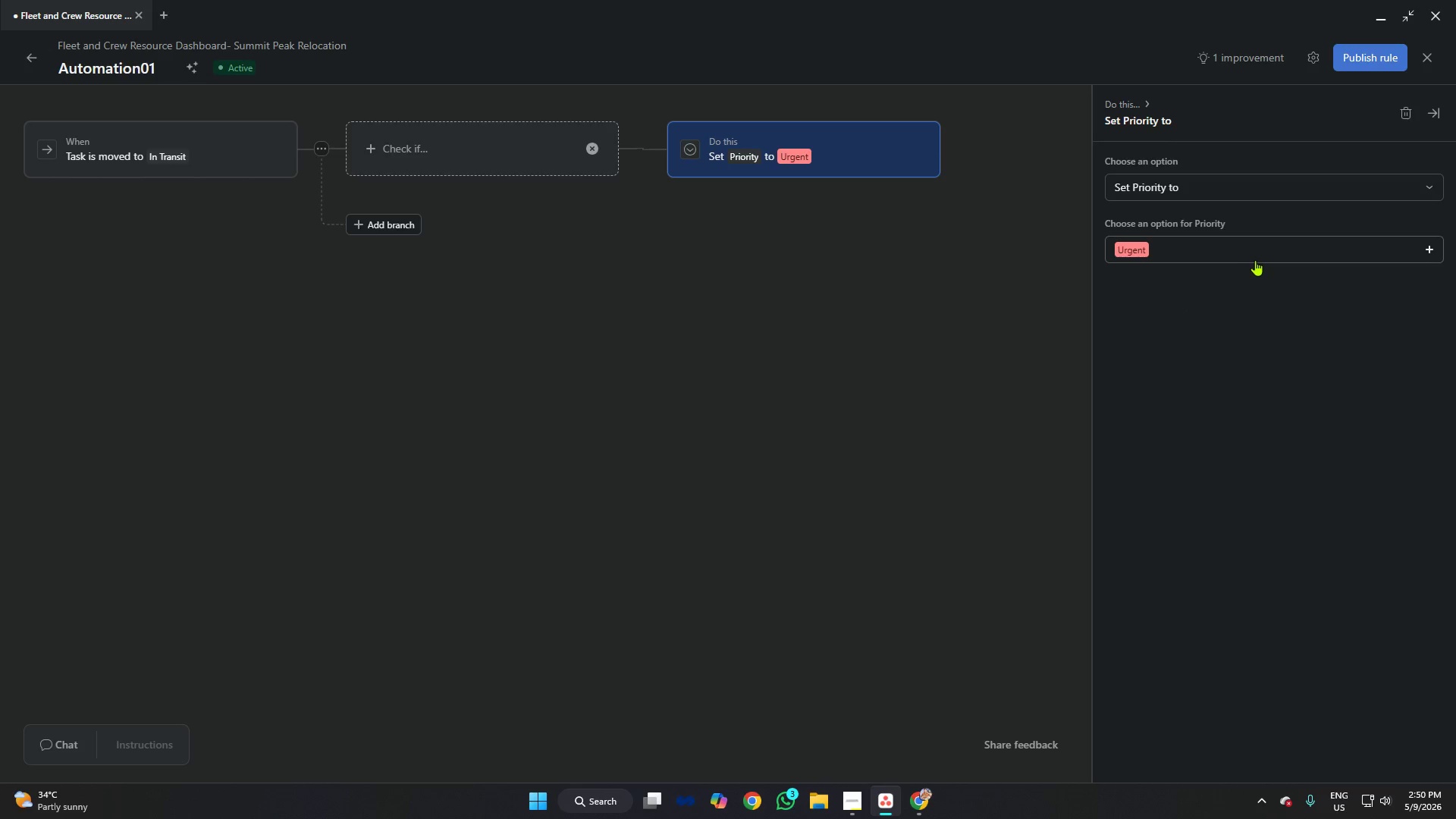 
wait(12.36)
 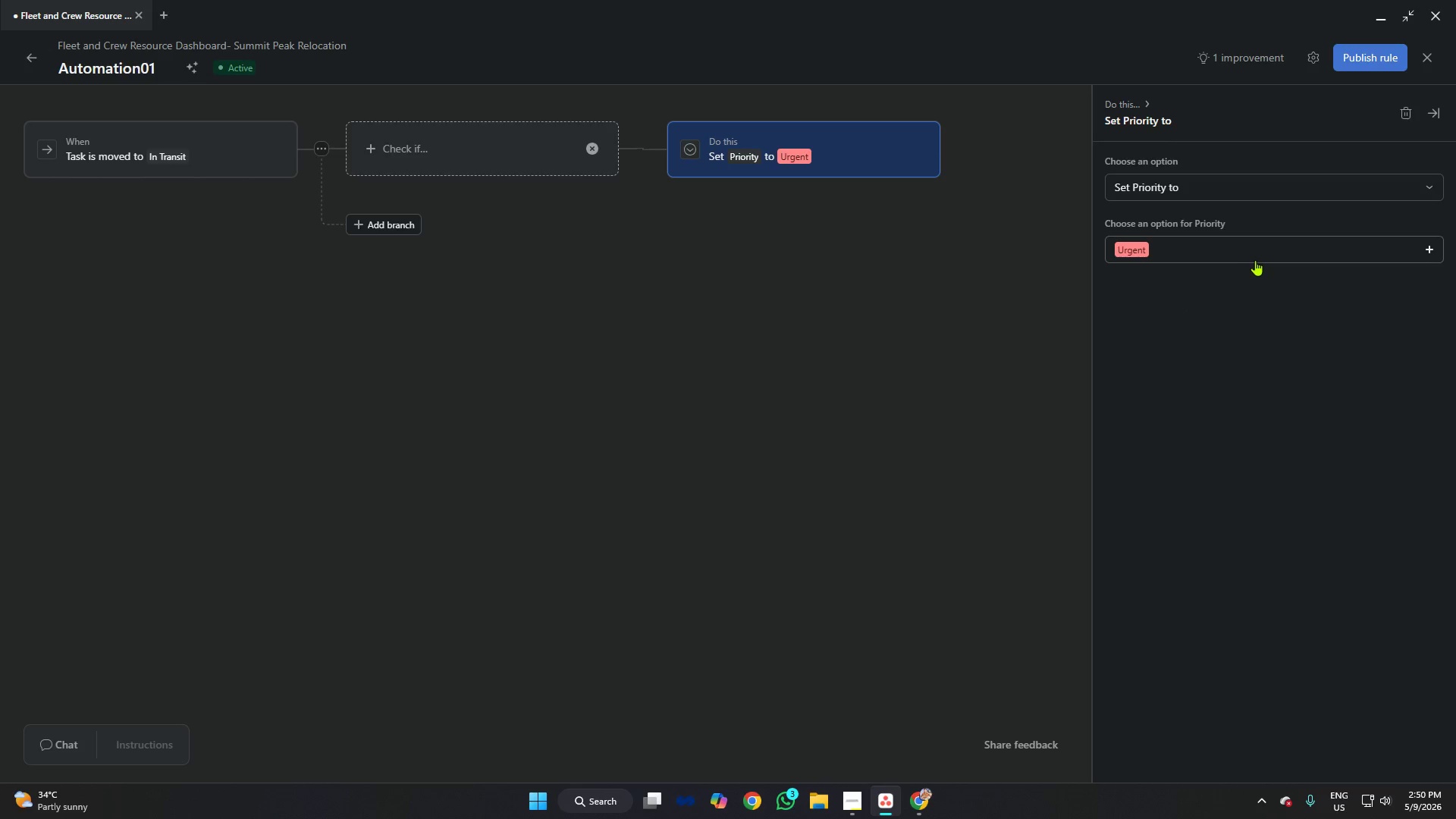 
left_click([1366, 60])
 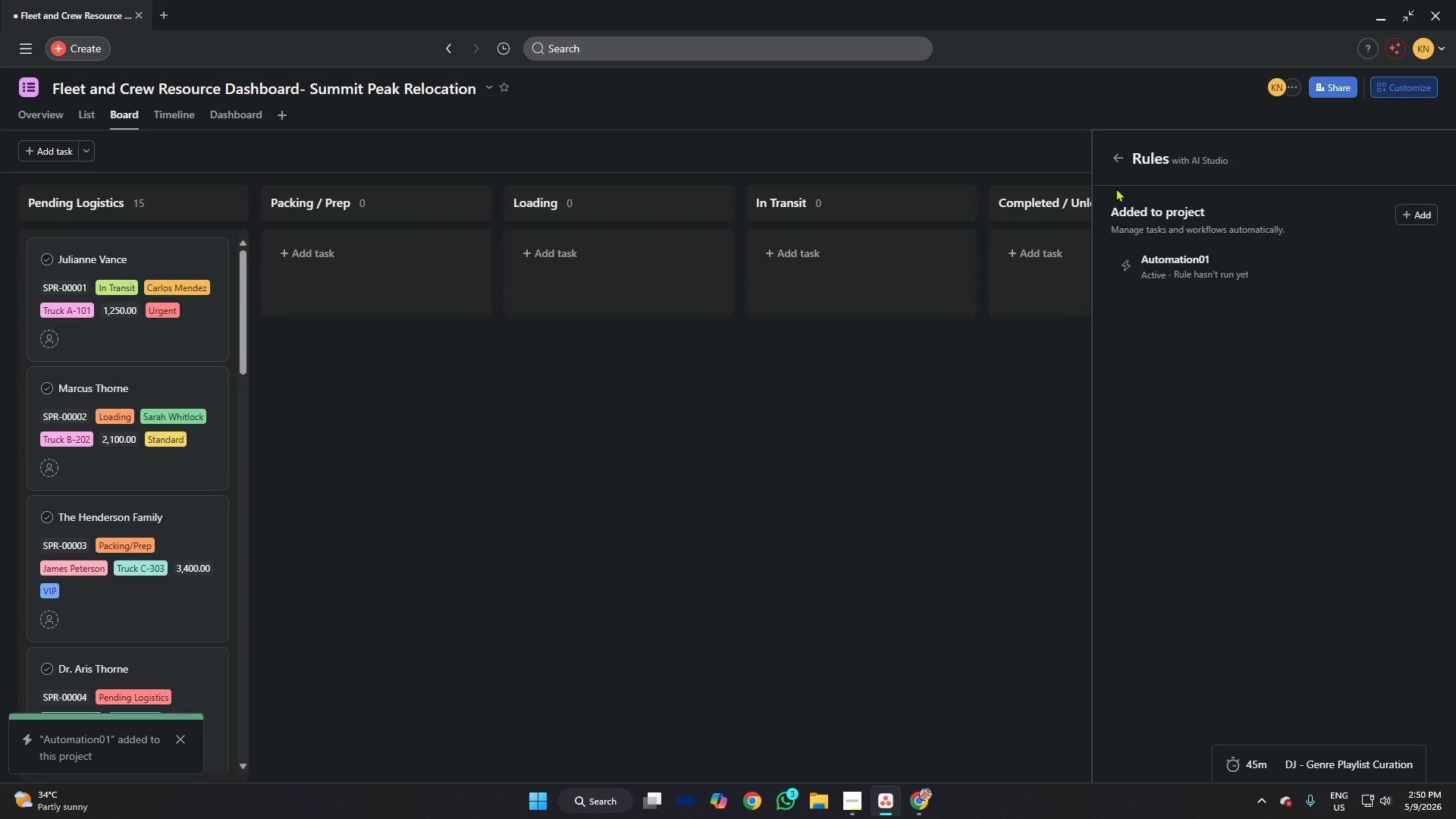 
wait(6.47)
 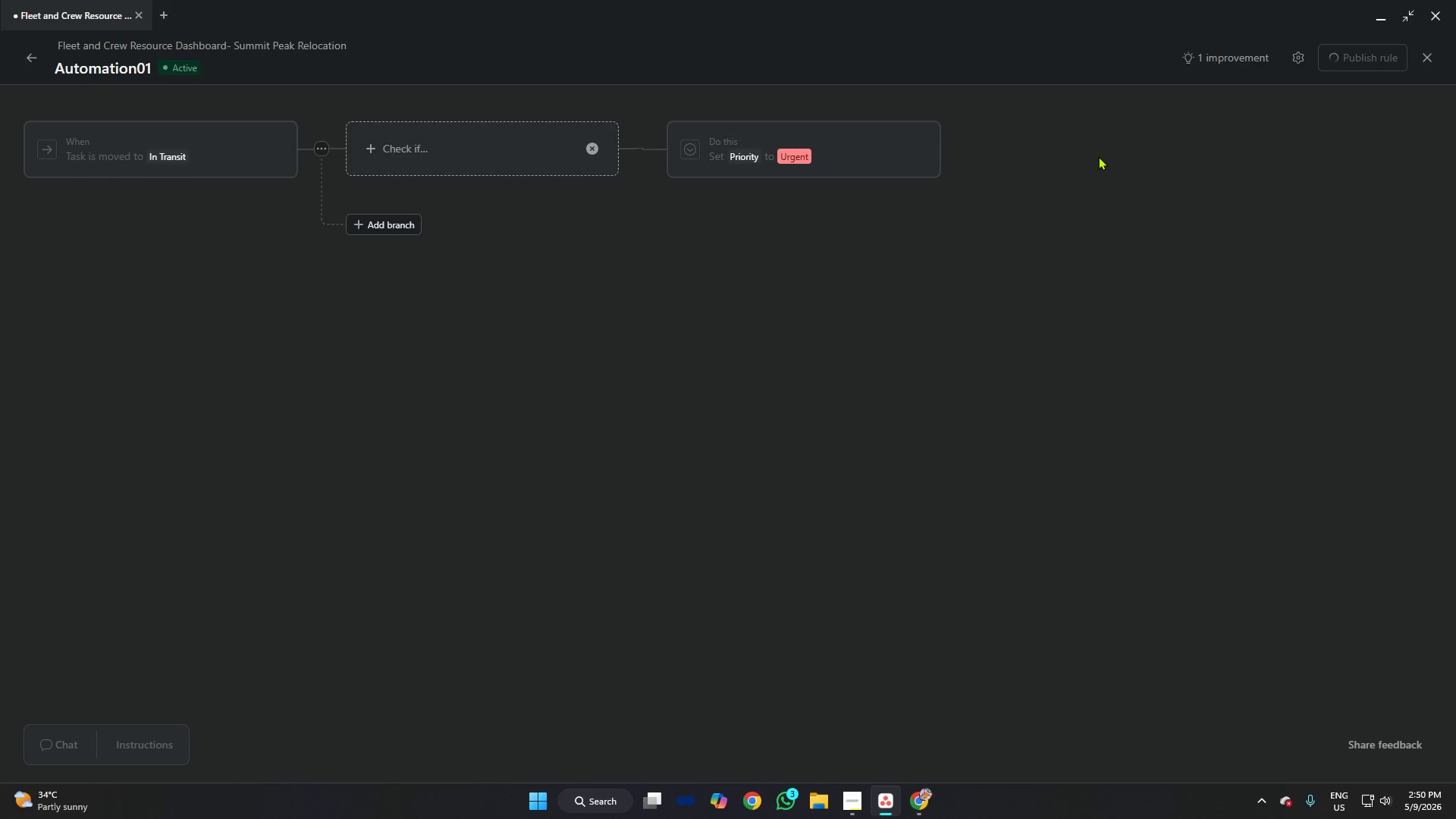 
left_click([981, 332])
 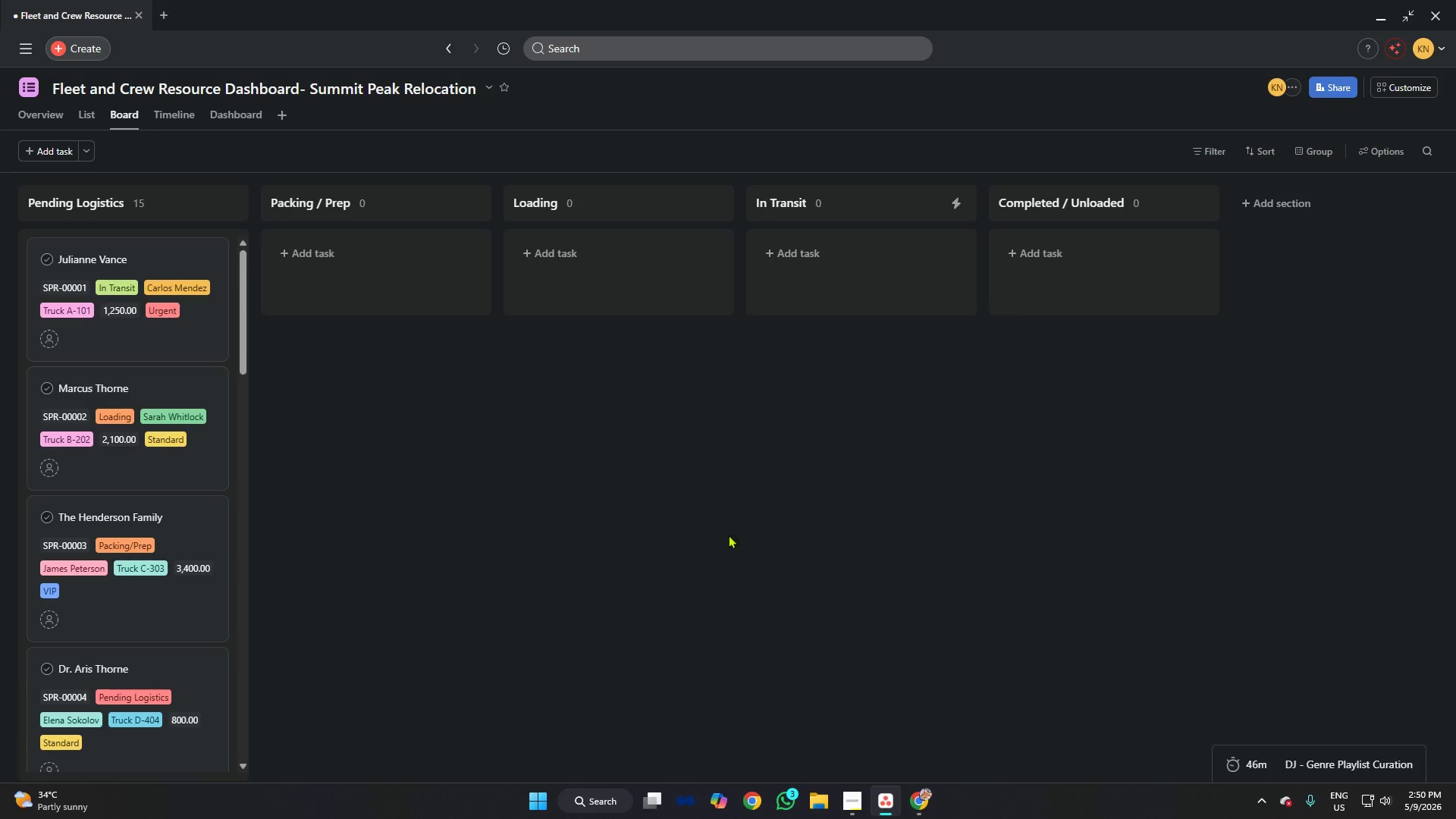 
wait(18.52)
 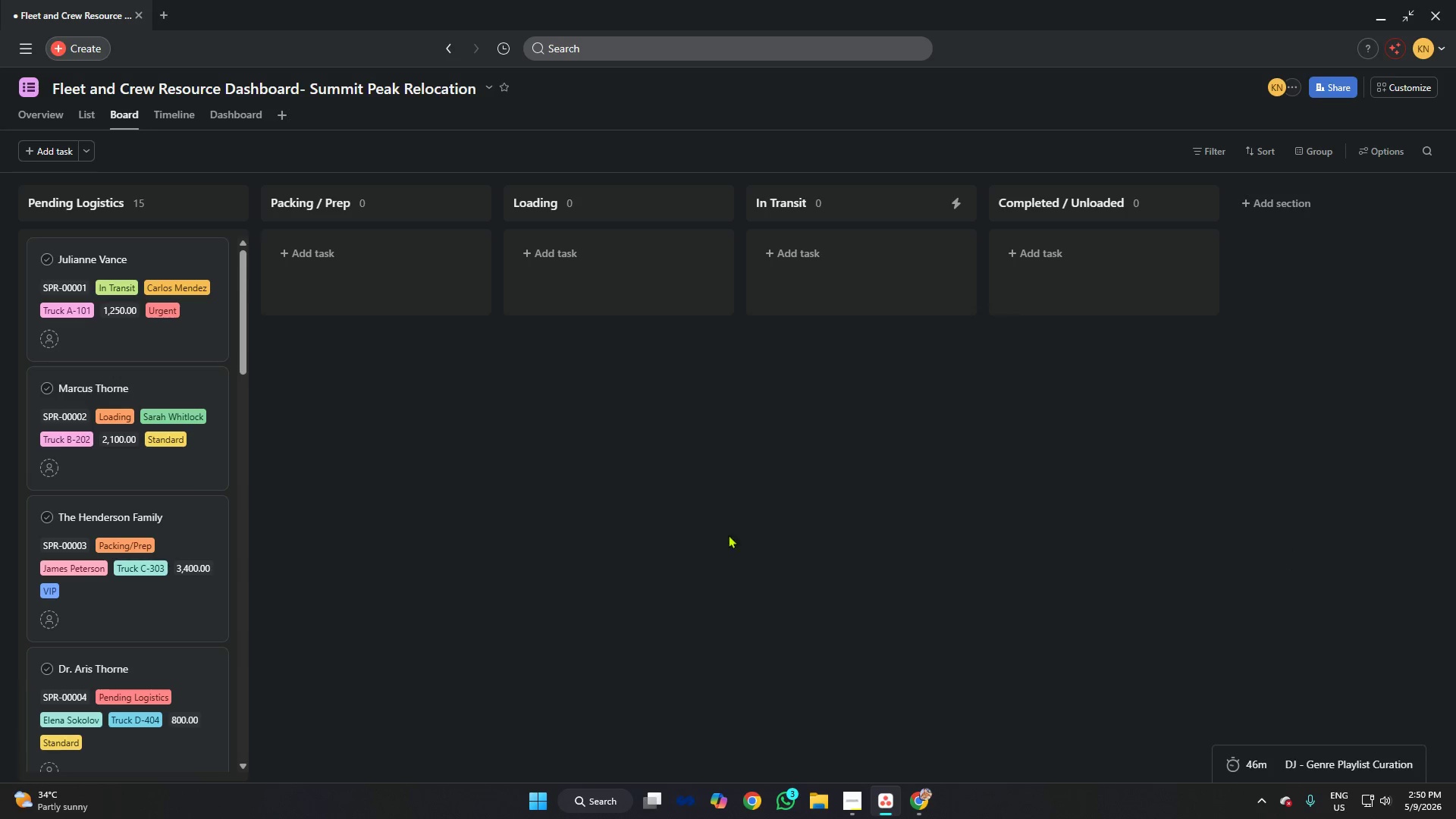 
left_click([849, 805])